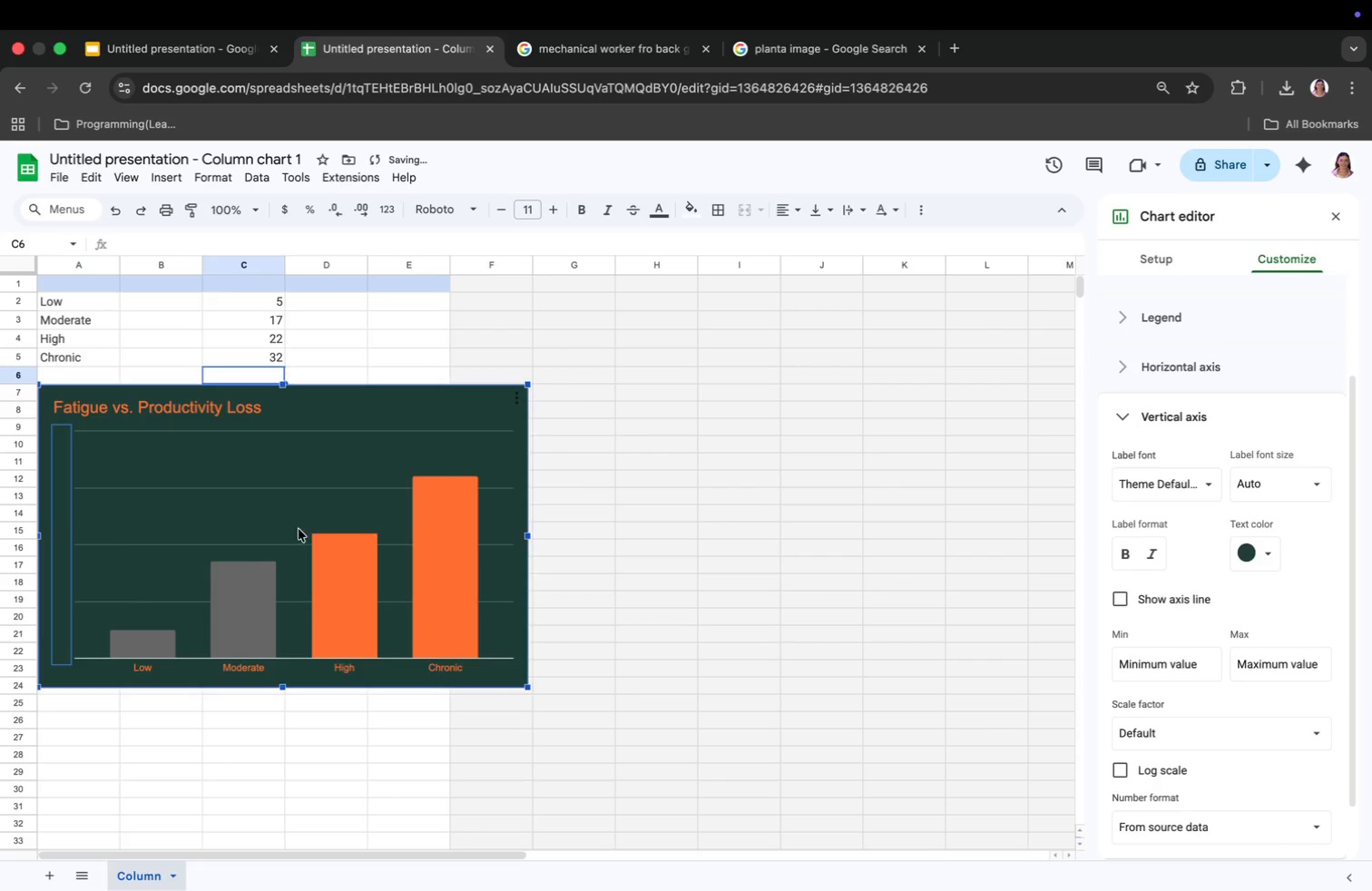 
left_click([283, 475])
 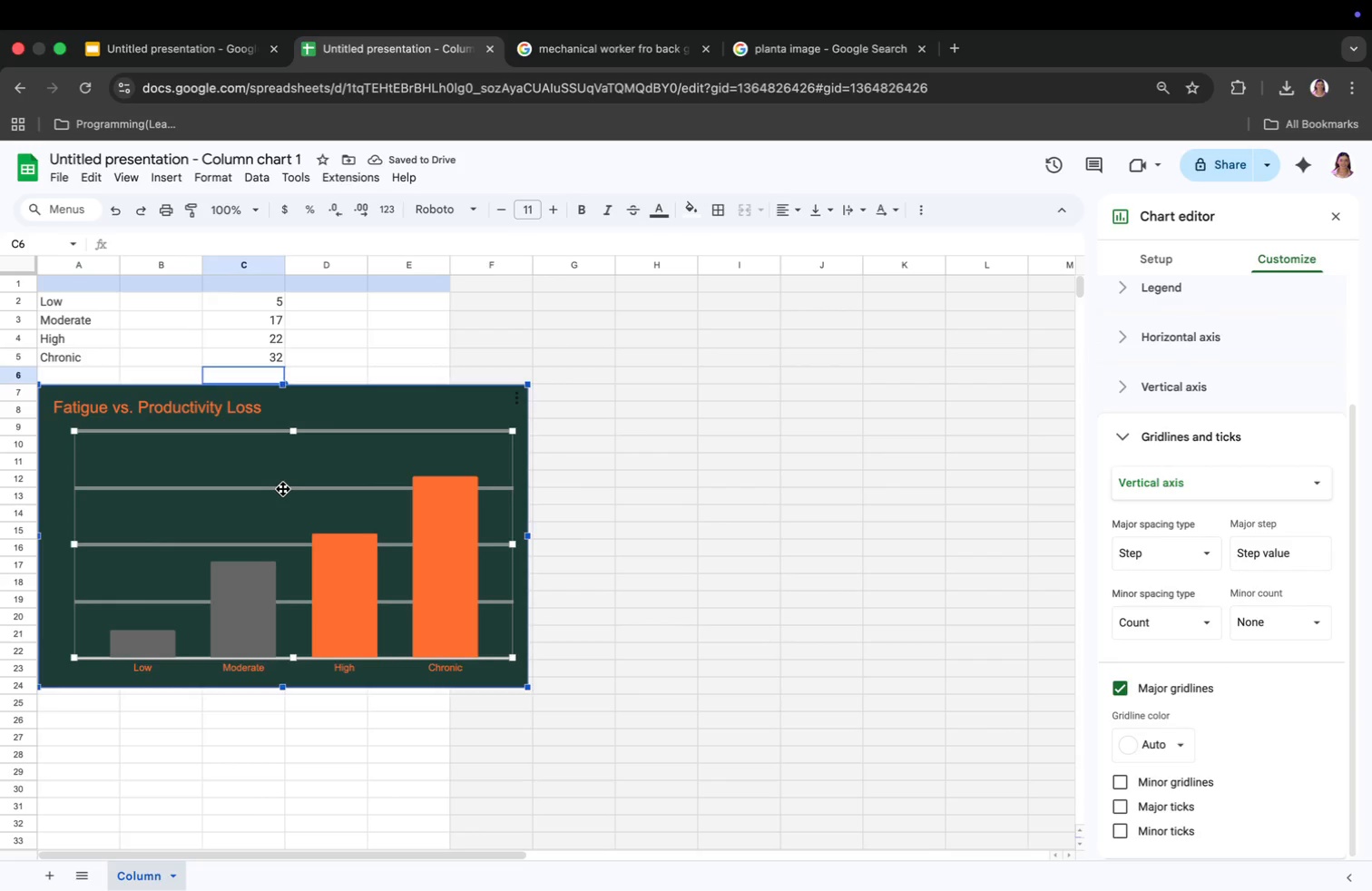 
left_click([283, 489])
 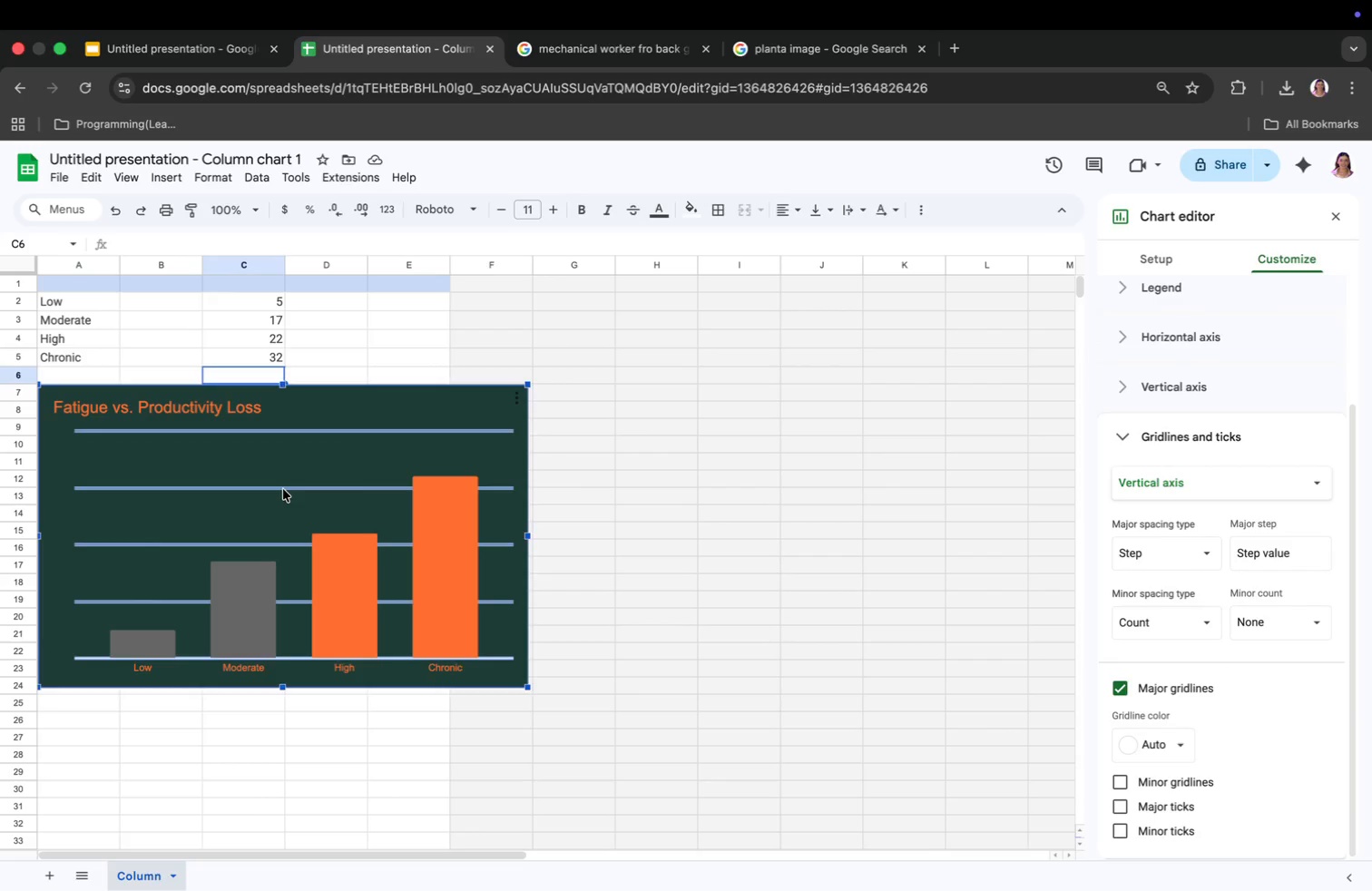 
double_click([283, 489])
 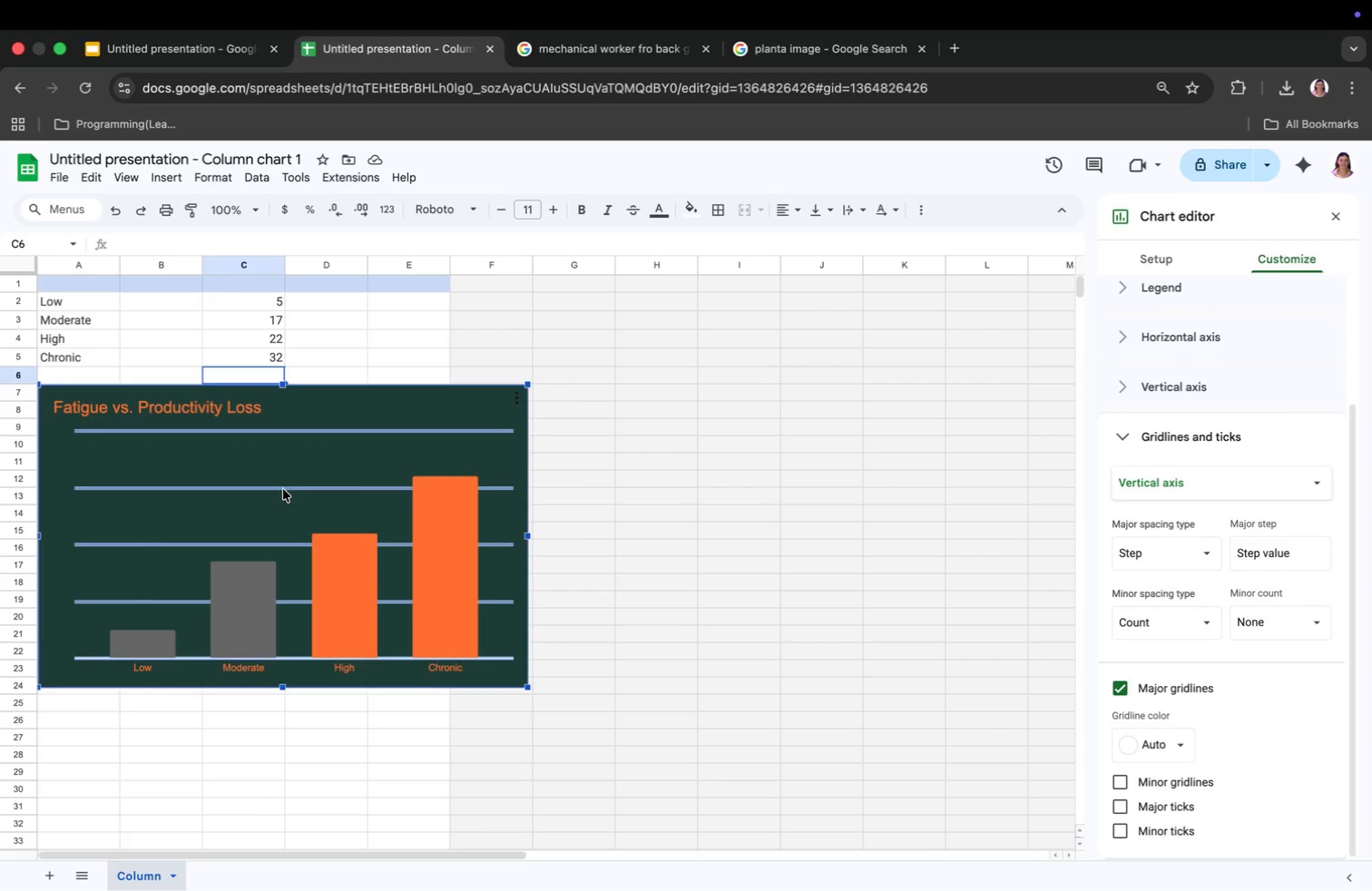 
double_click([283, 489])
 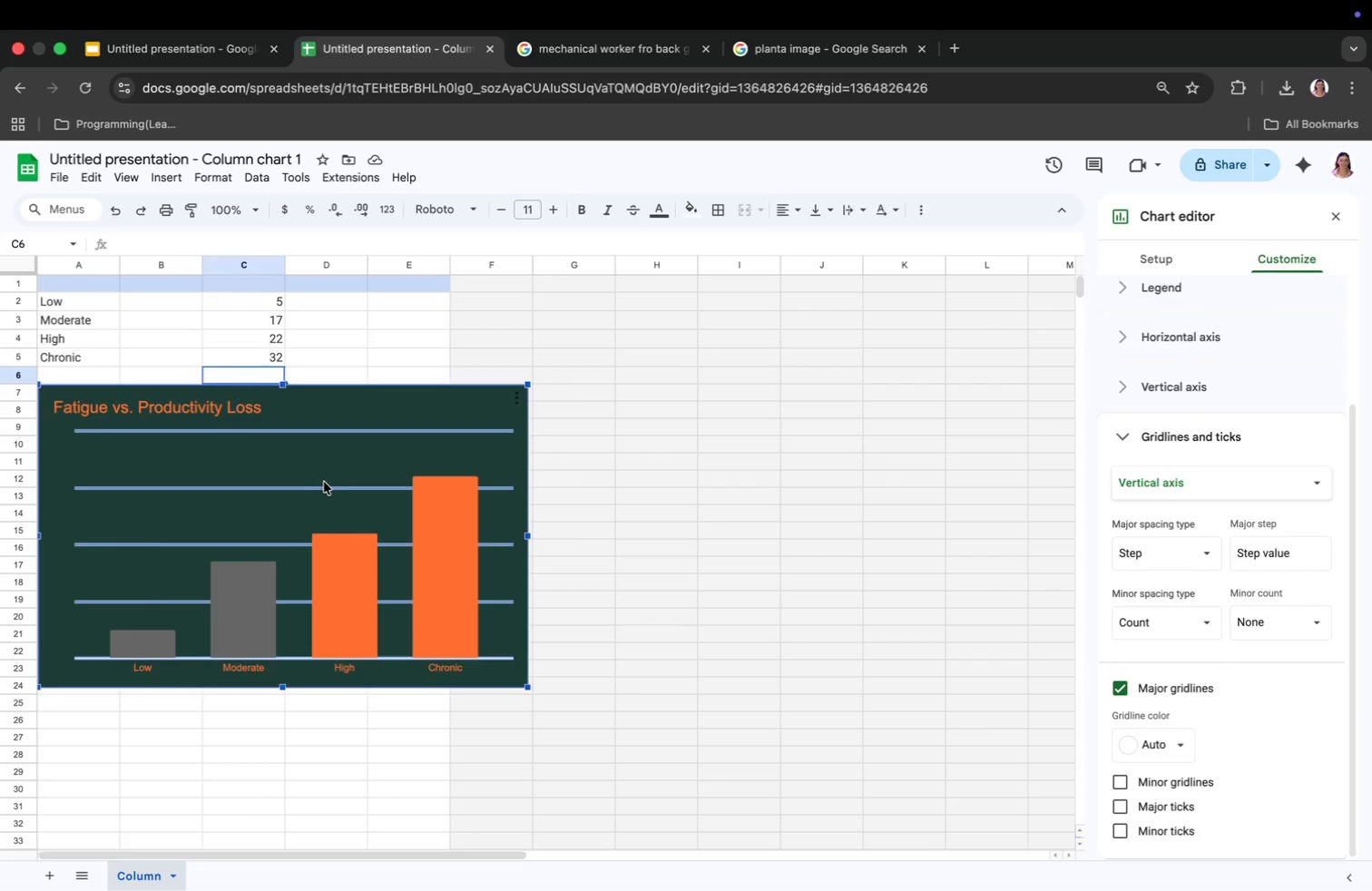 
left_click([339, 465])
 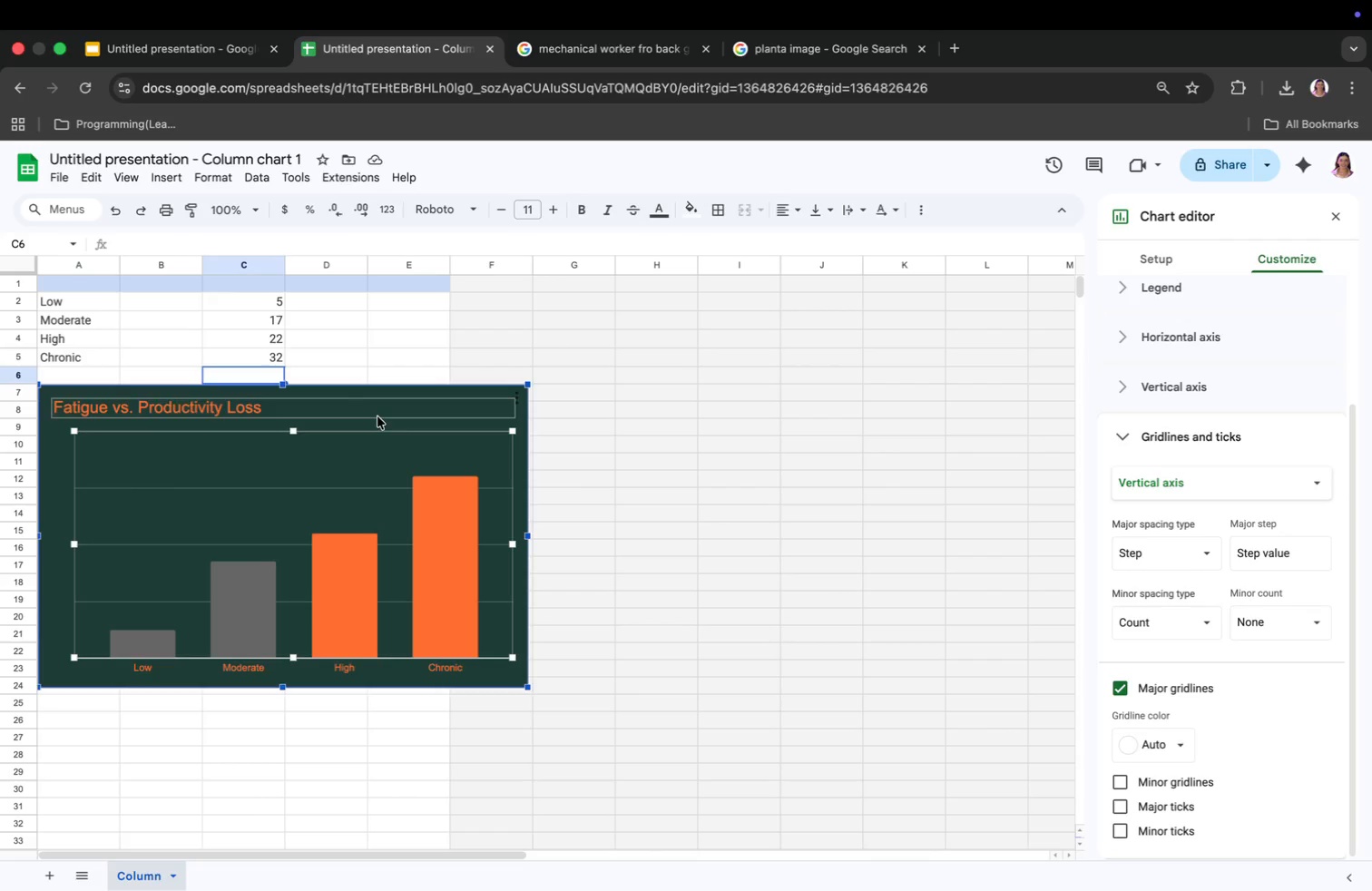 
left_click([377, 428])
 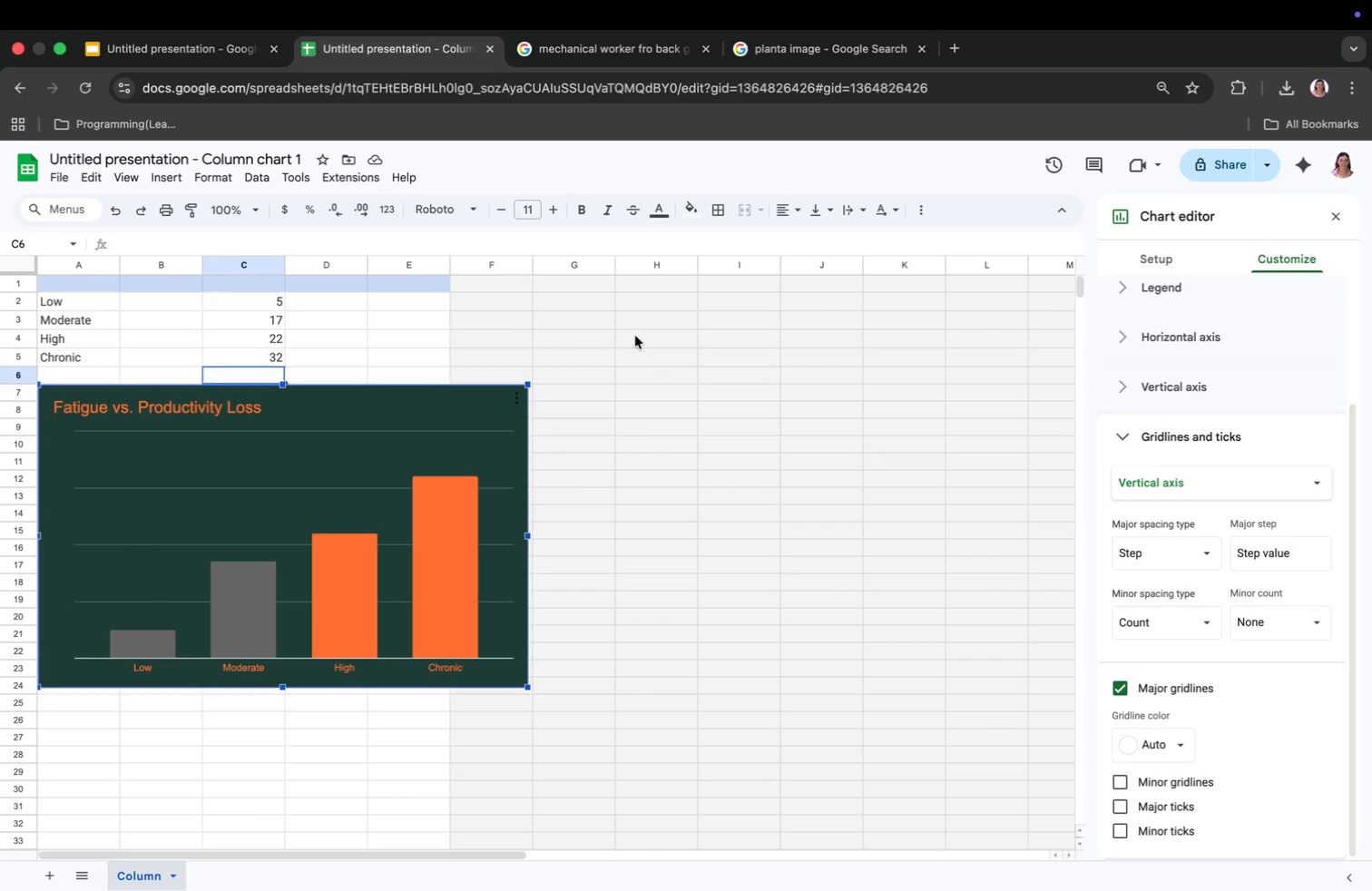 
key(Meta+CommandLeft)
 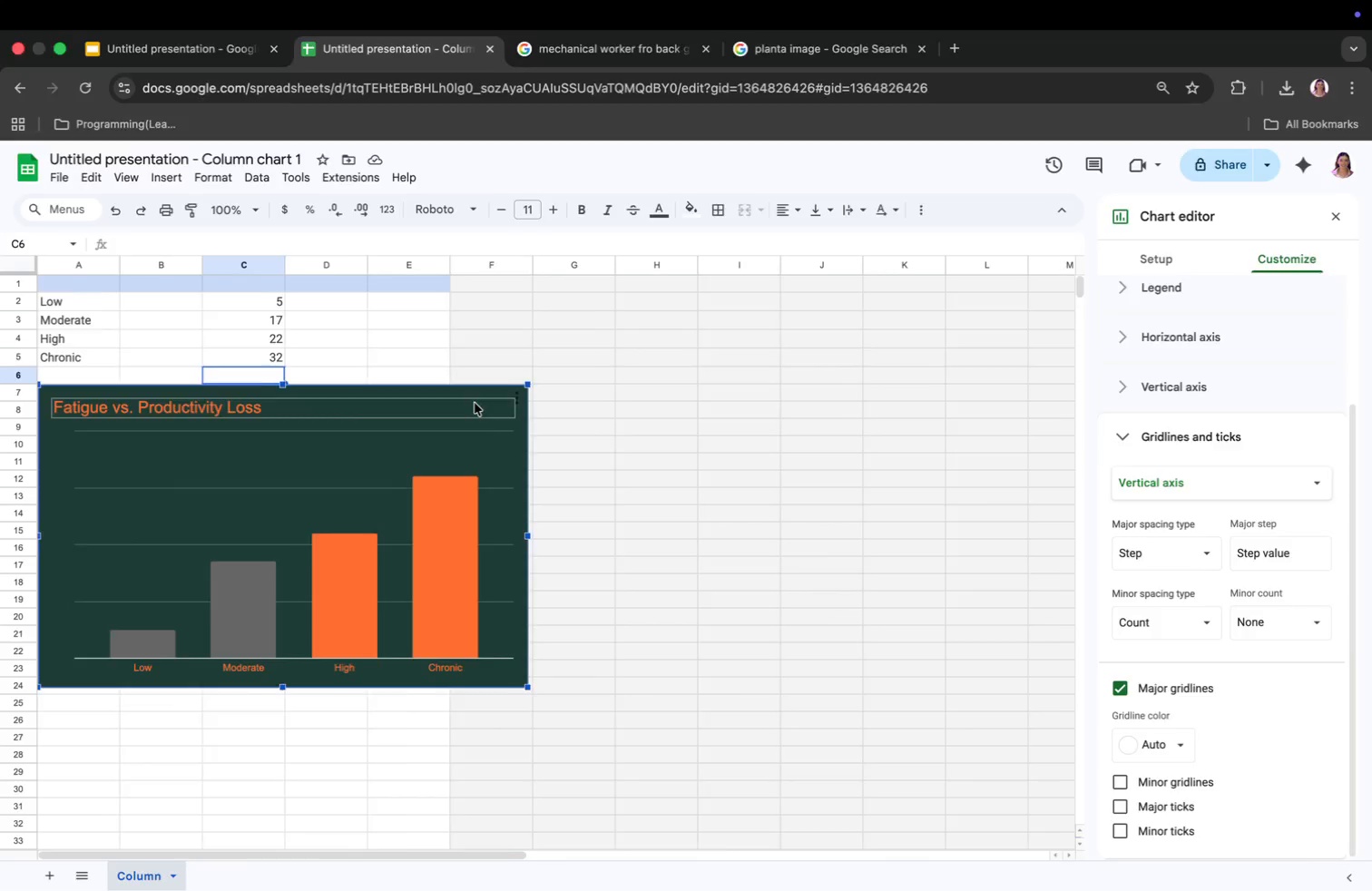 
key(Meta+Tab)